 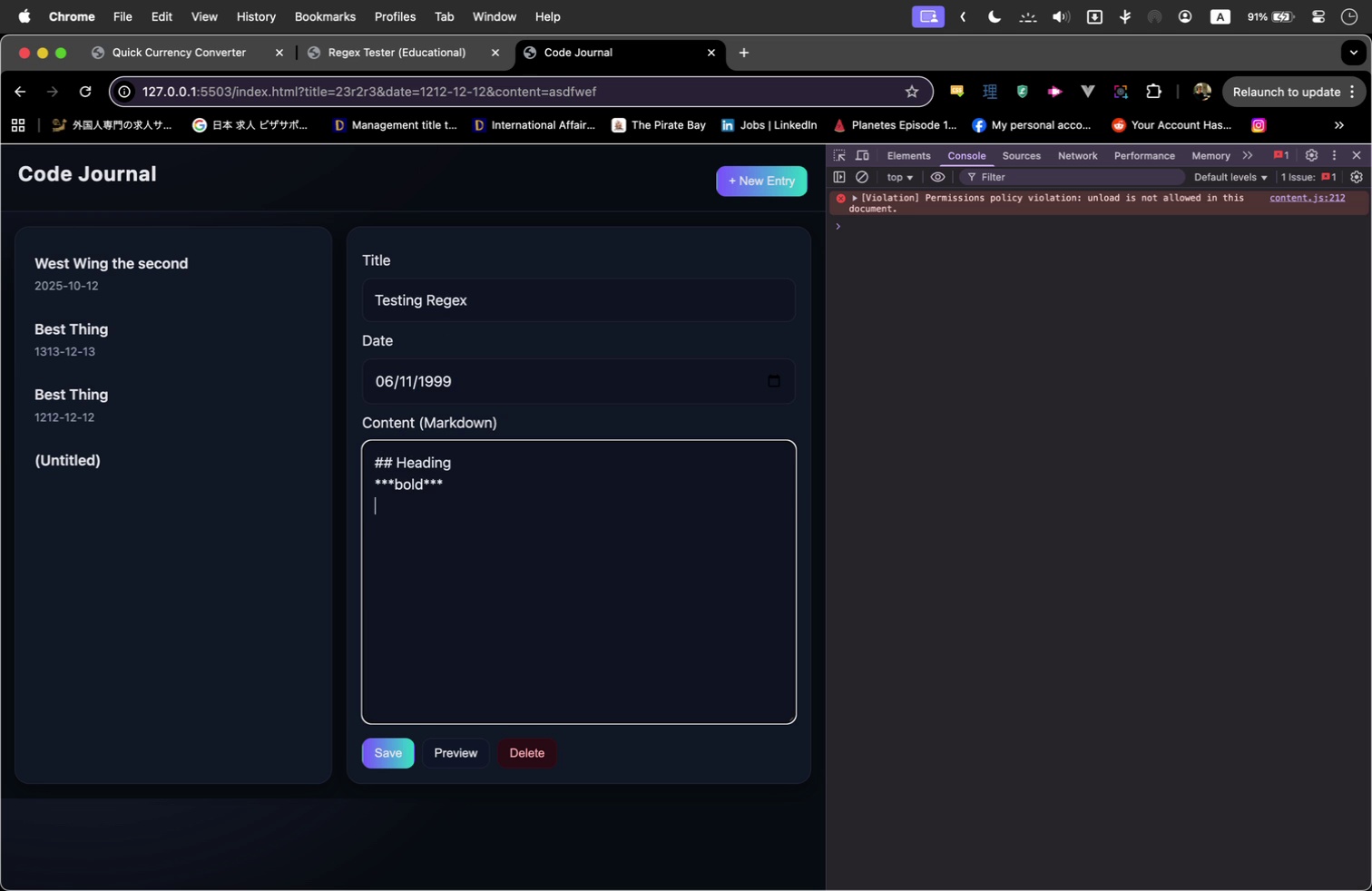 
type(Regular p element )
 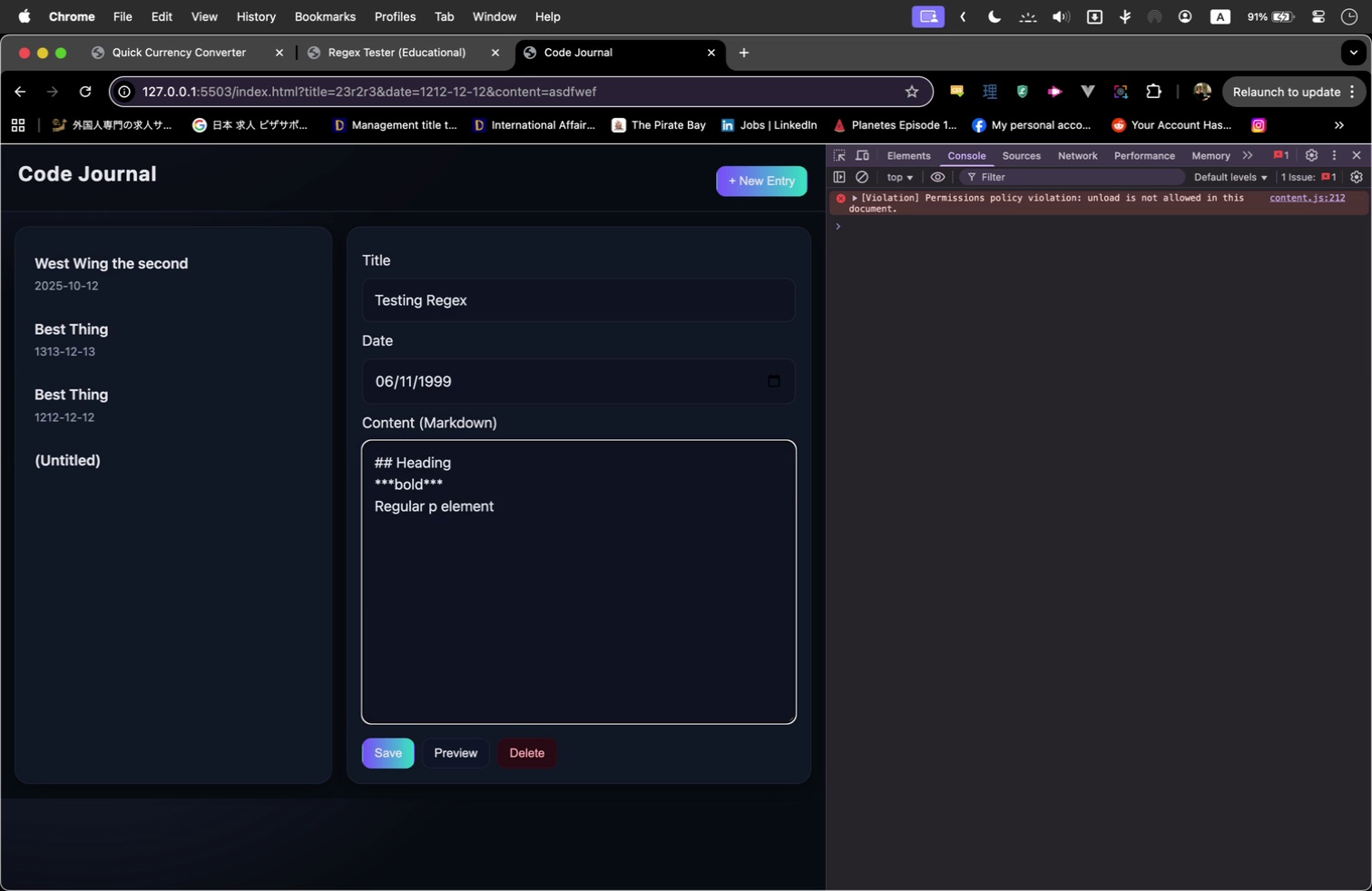 
key(Enter)
 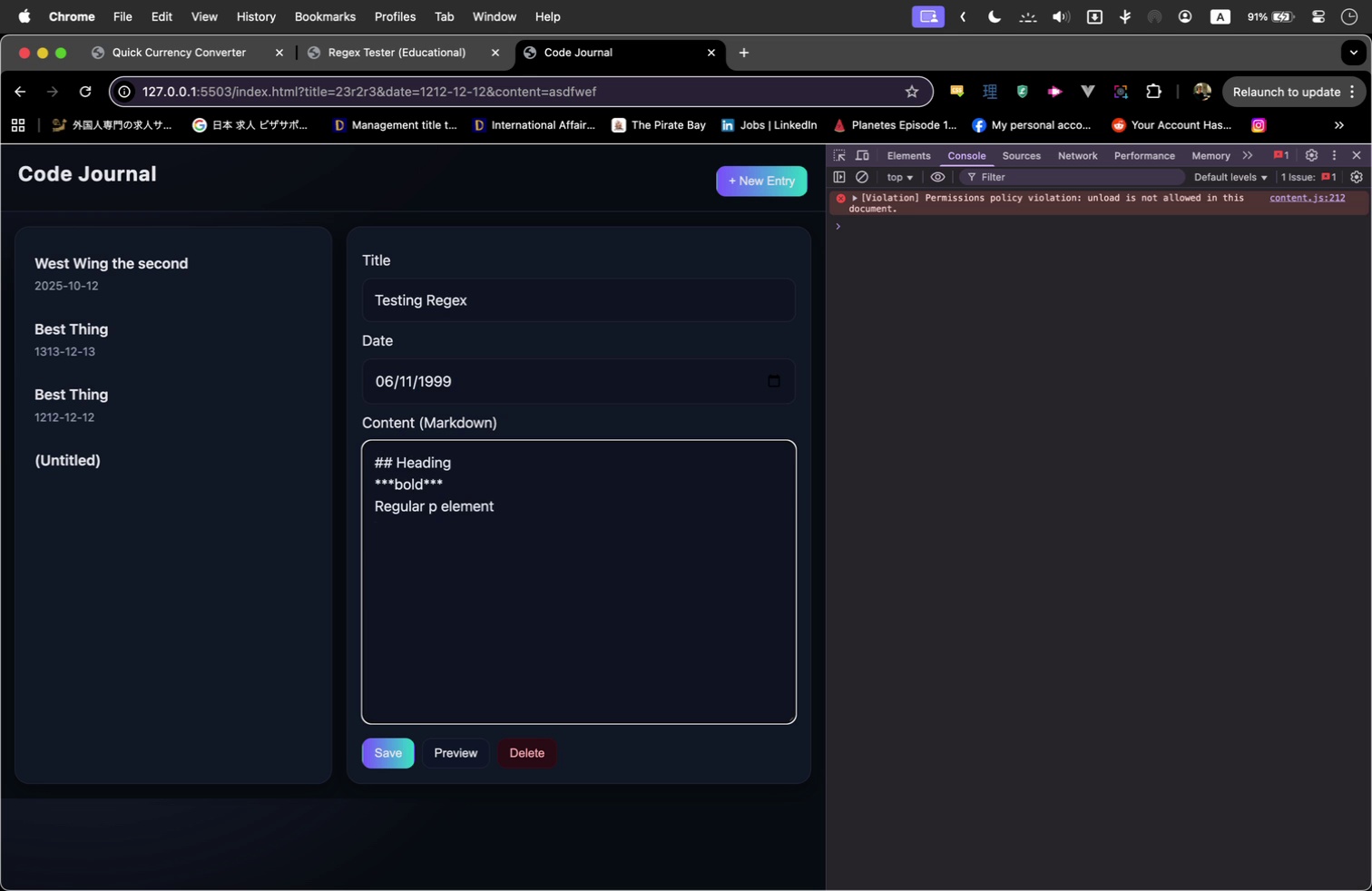 
key(Backquote)
 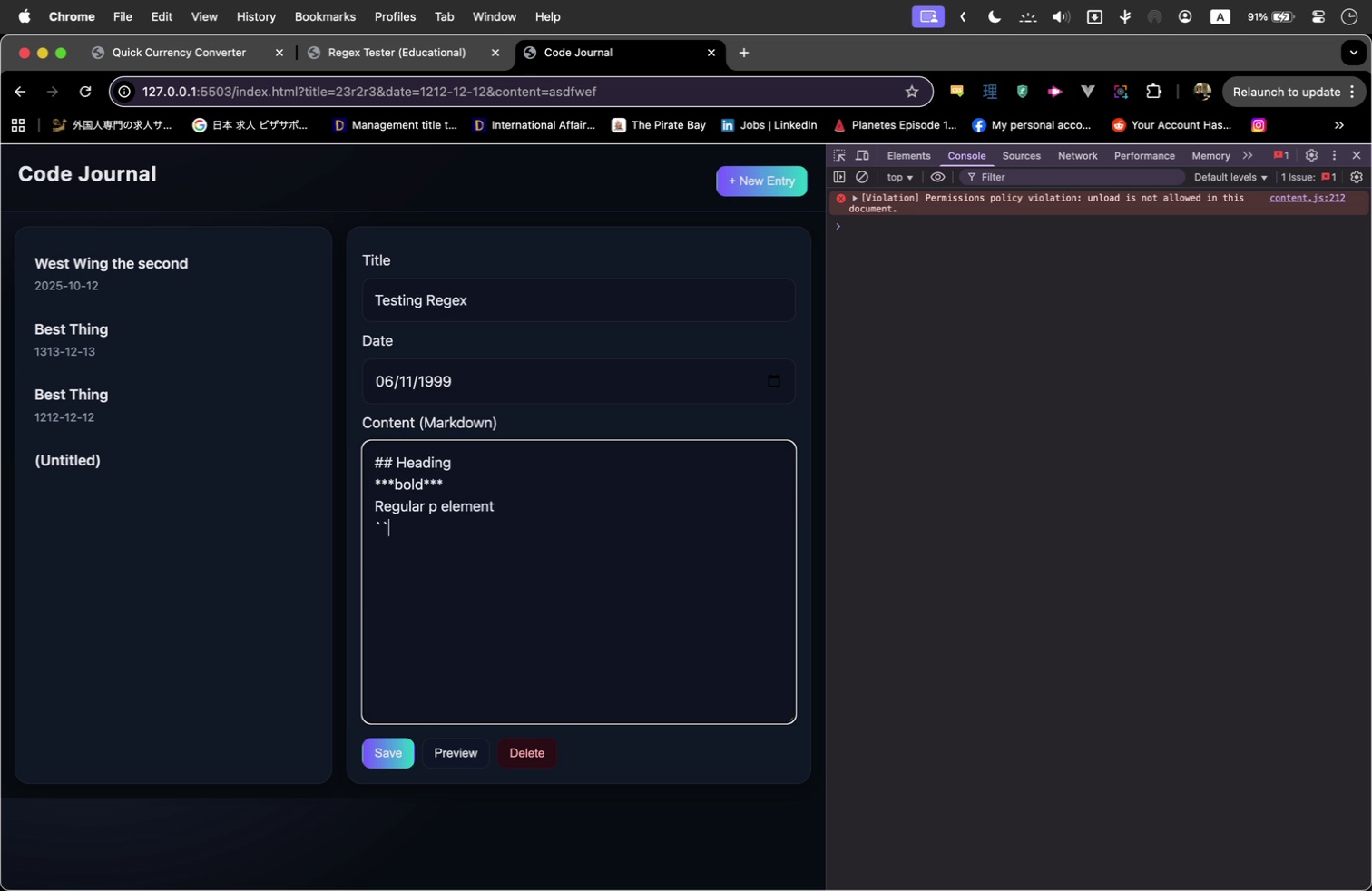 
key(Backquote)
 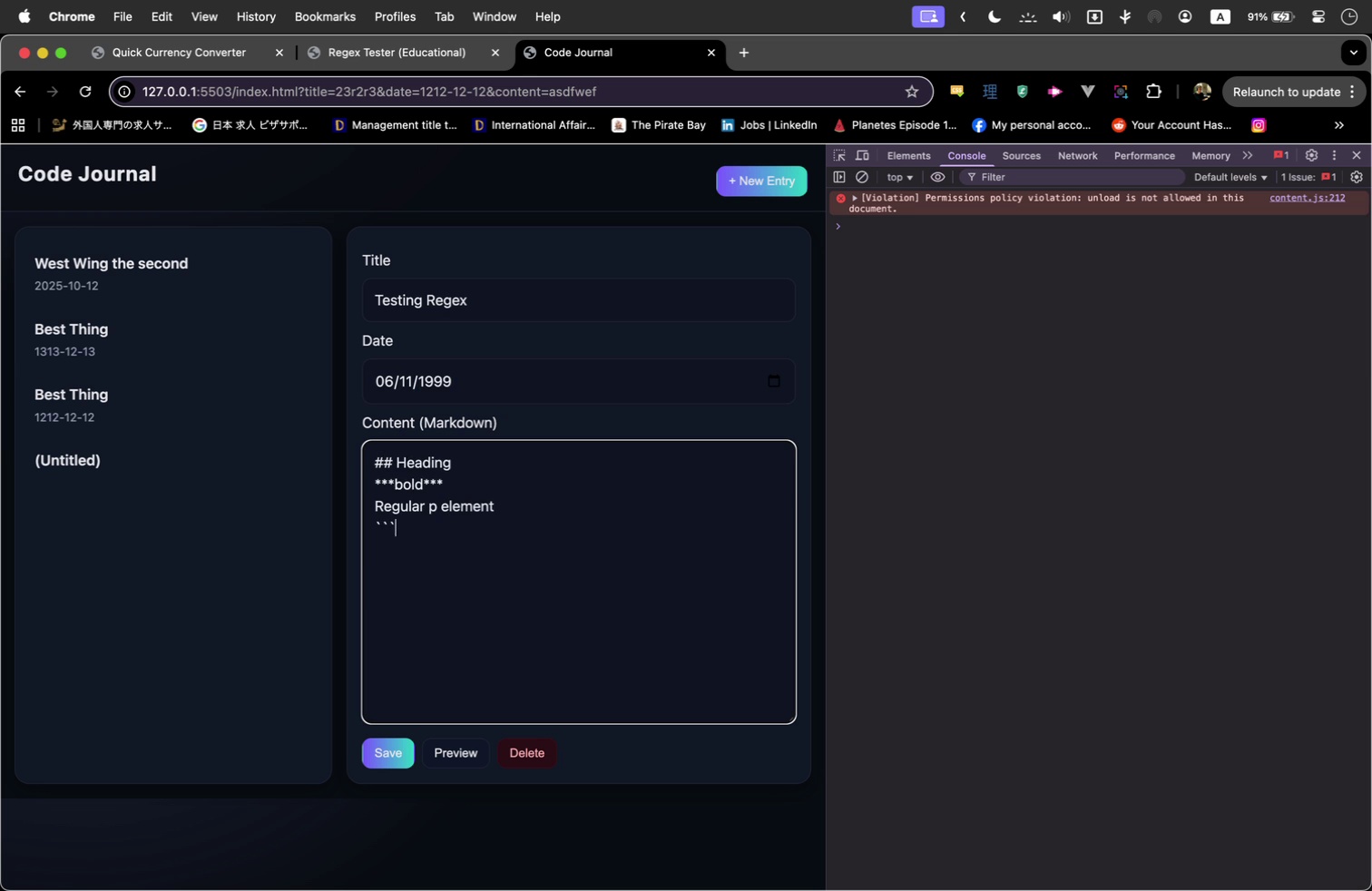 
key(Backquote)
 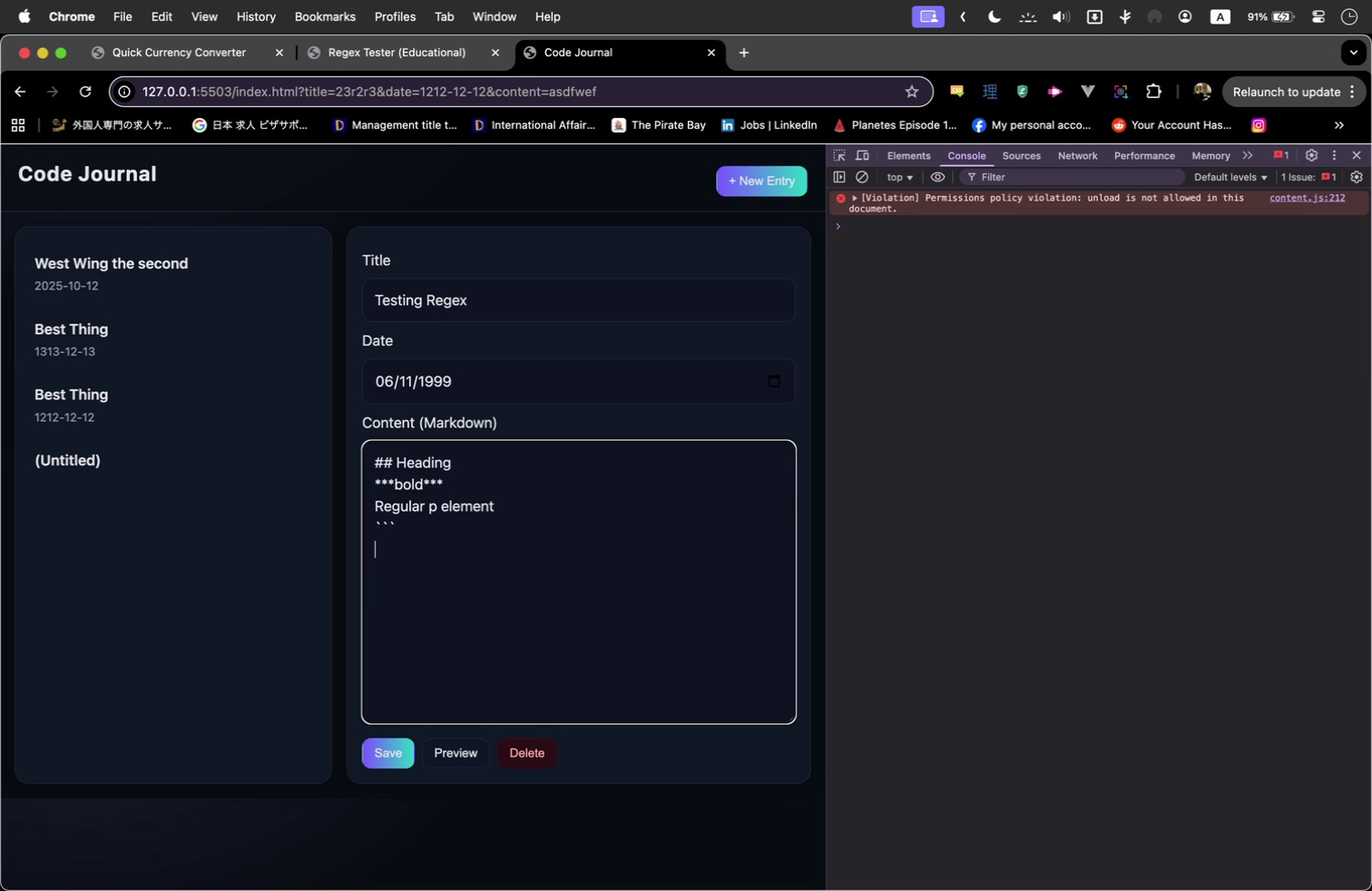 
key(Enter)
 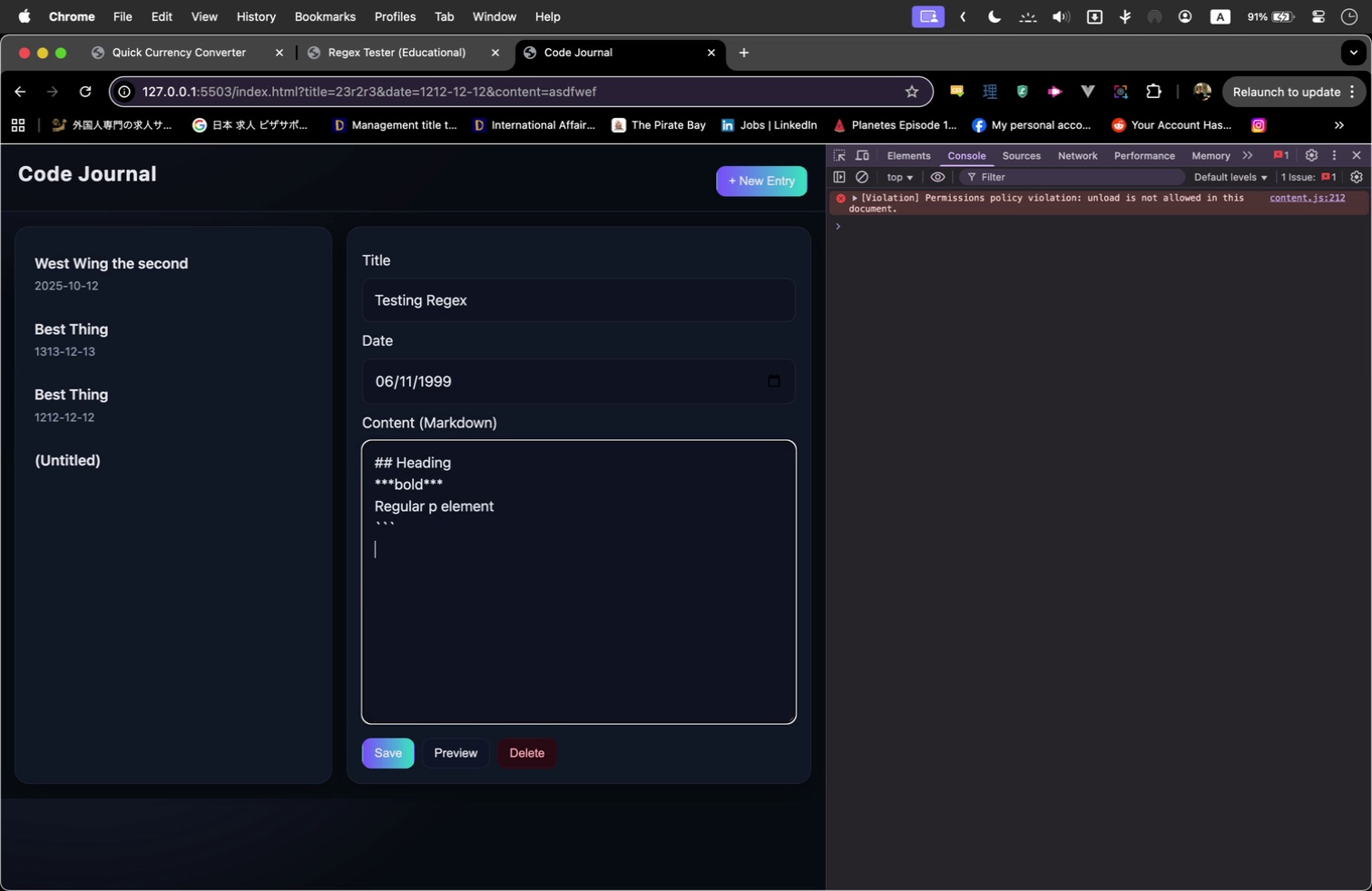 
type(Should )
key(Backspace)
key(Backspace)
key(Backspace)
key(Backspace)
key(Backspace)
key(Backspace)
key(Backspace)
type(function(e))
key(Backspace)
type( = )
key(Backspace)
type(> {)